 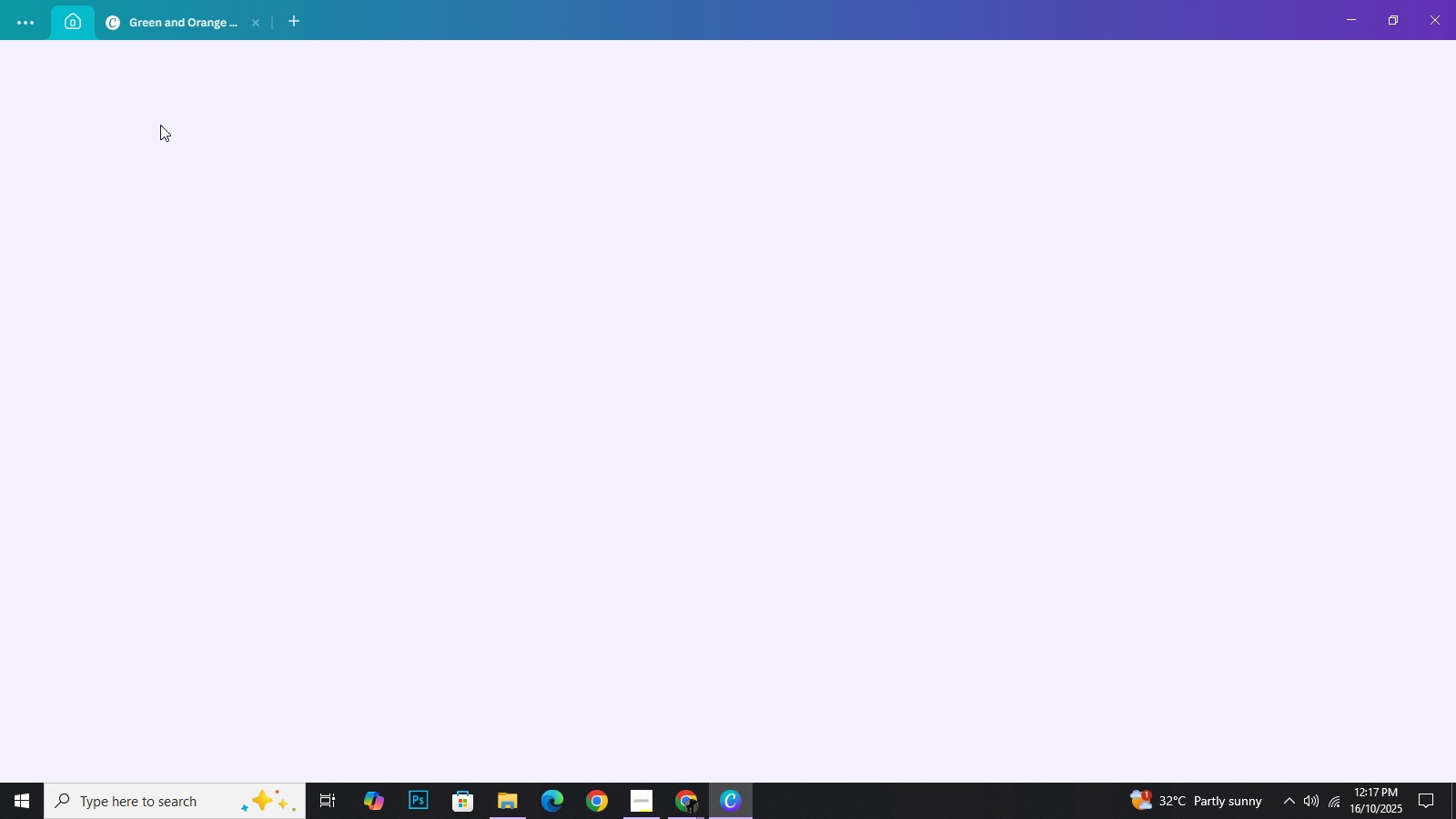 
left_click([483, 299])
 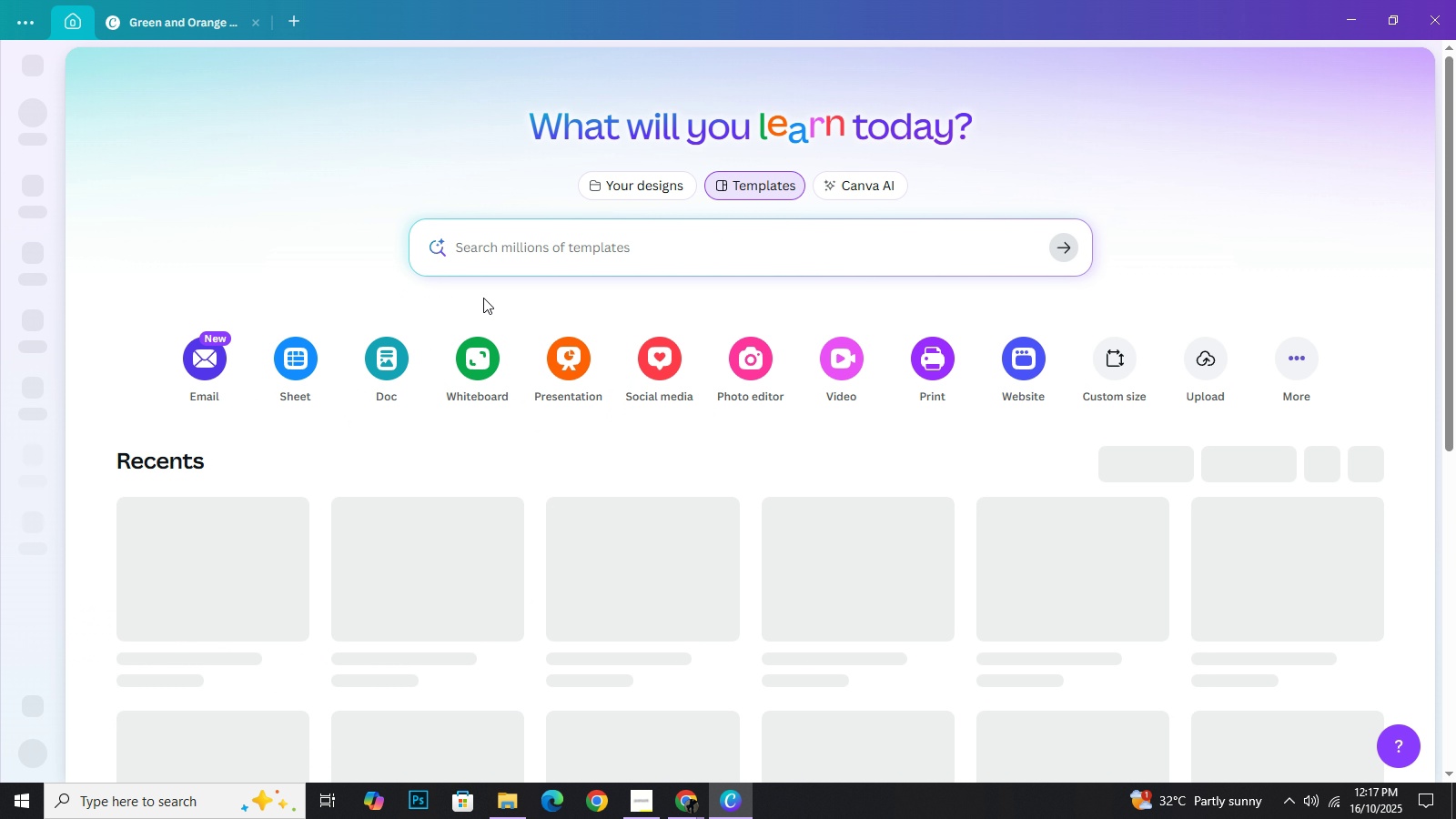 
type(bannr)
 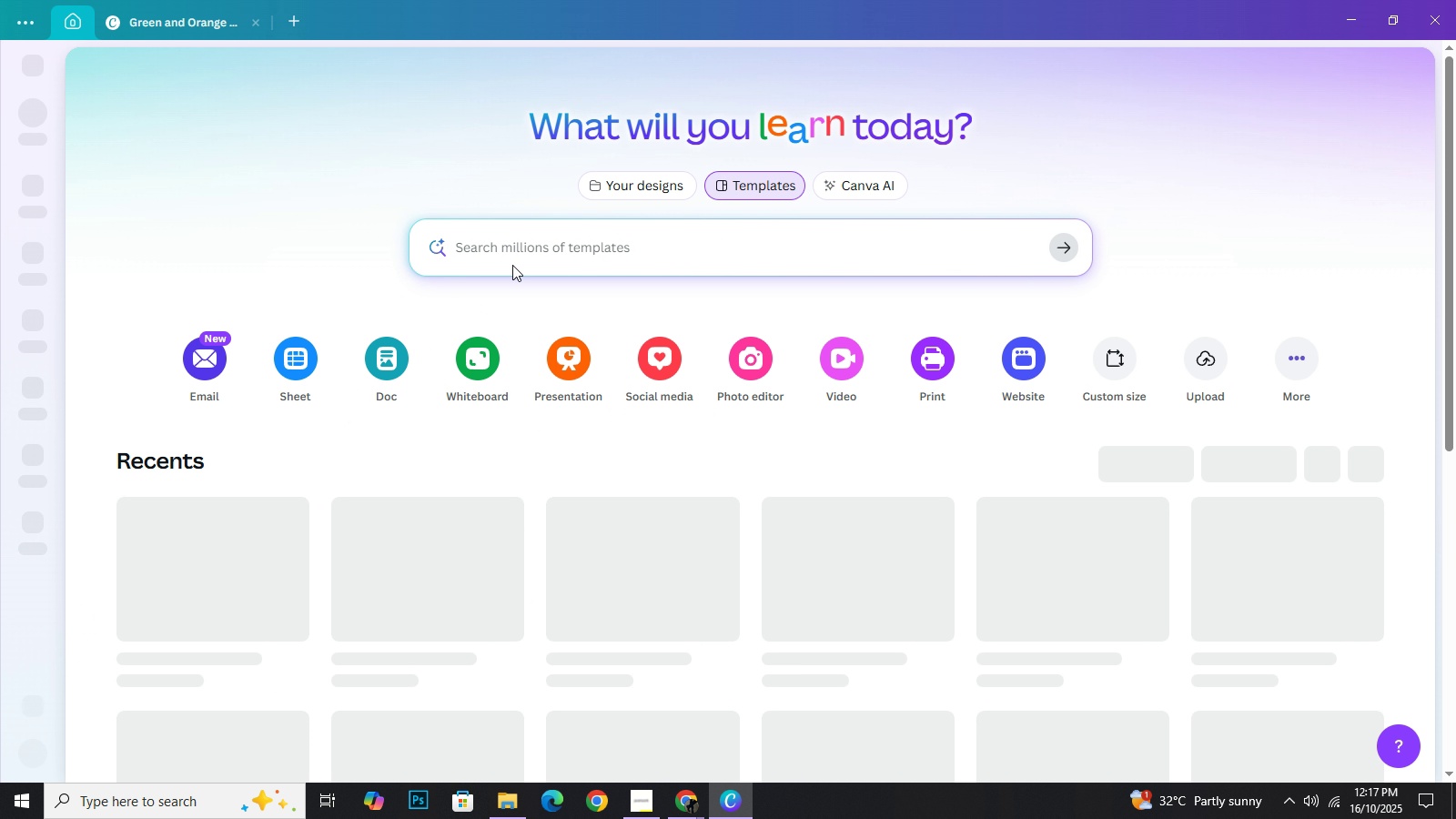 
hold_key(key=E, duration=0.42)
 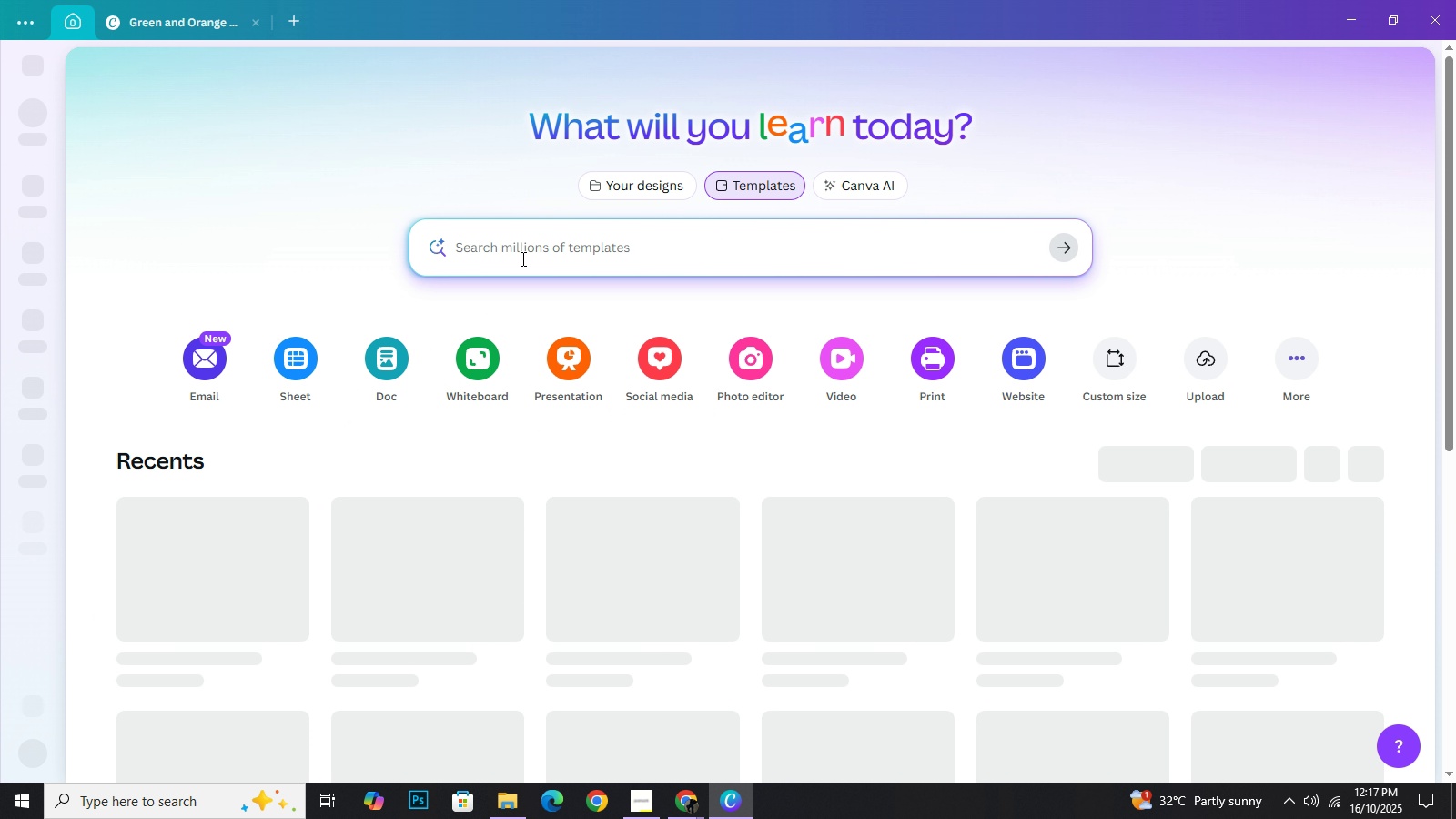 
type(bnner)
 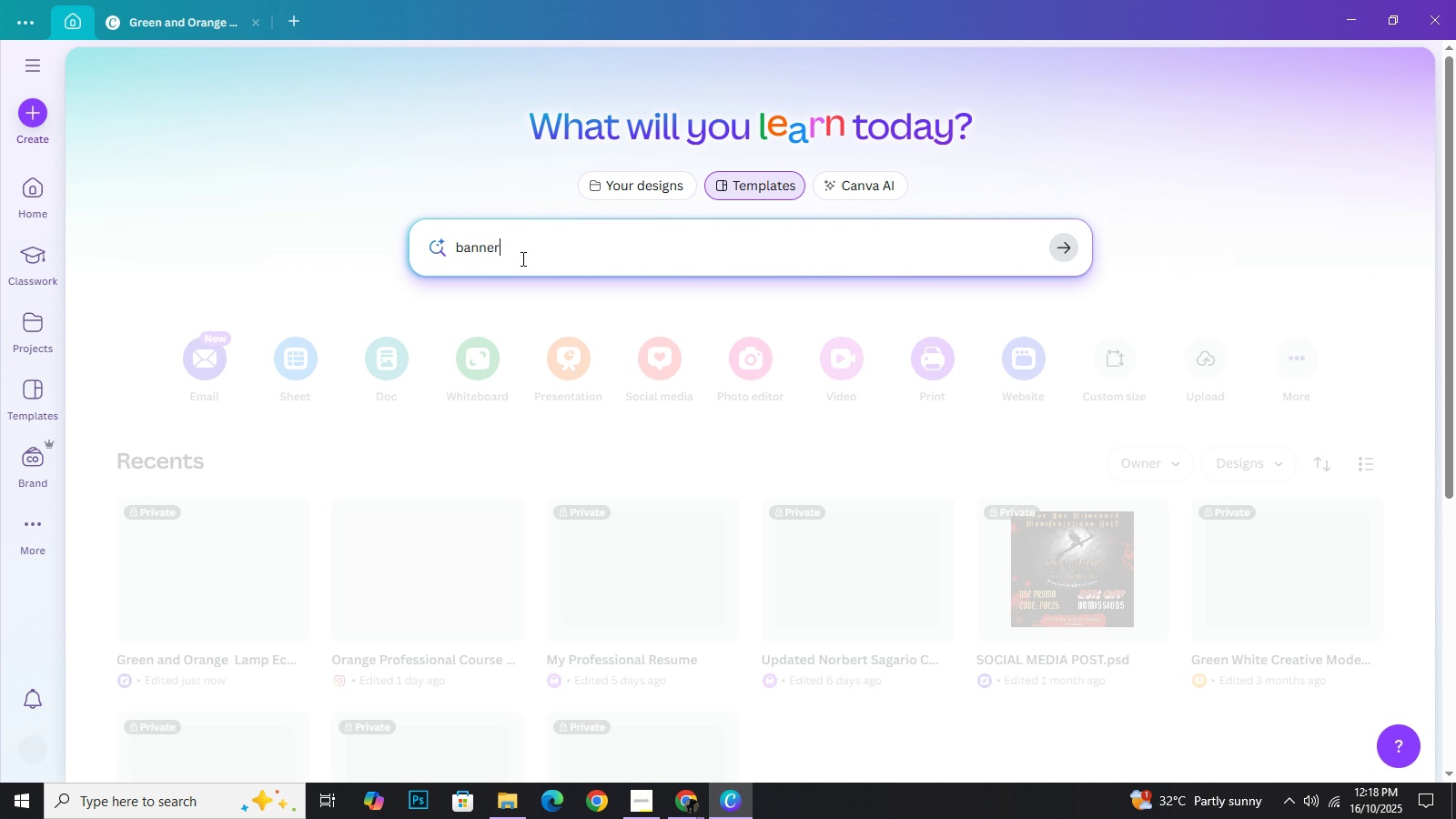 
wait(8.58)
 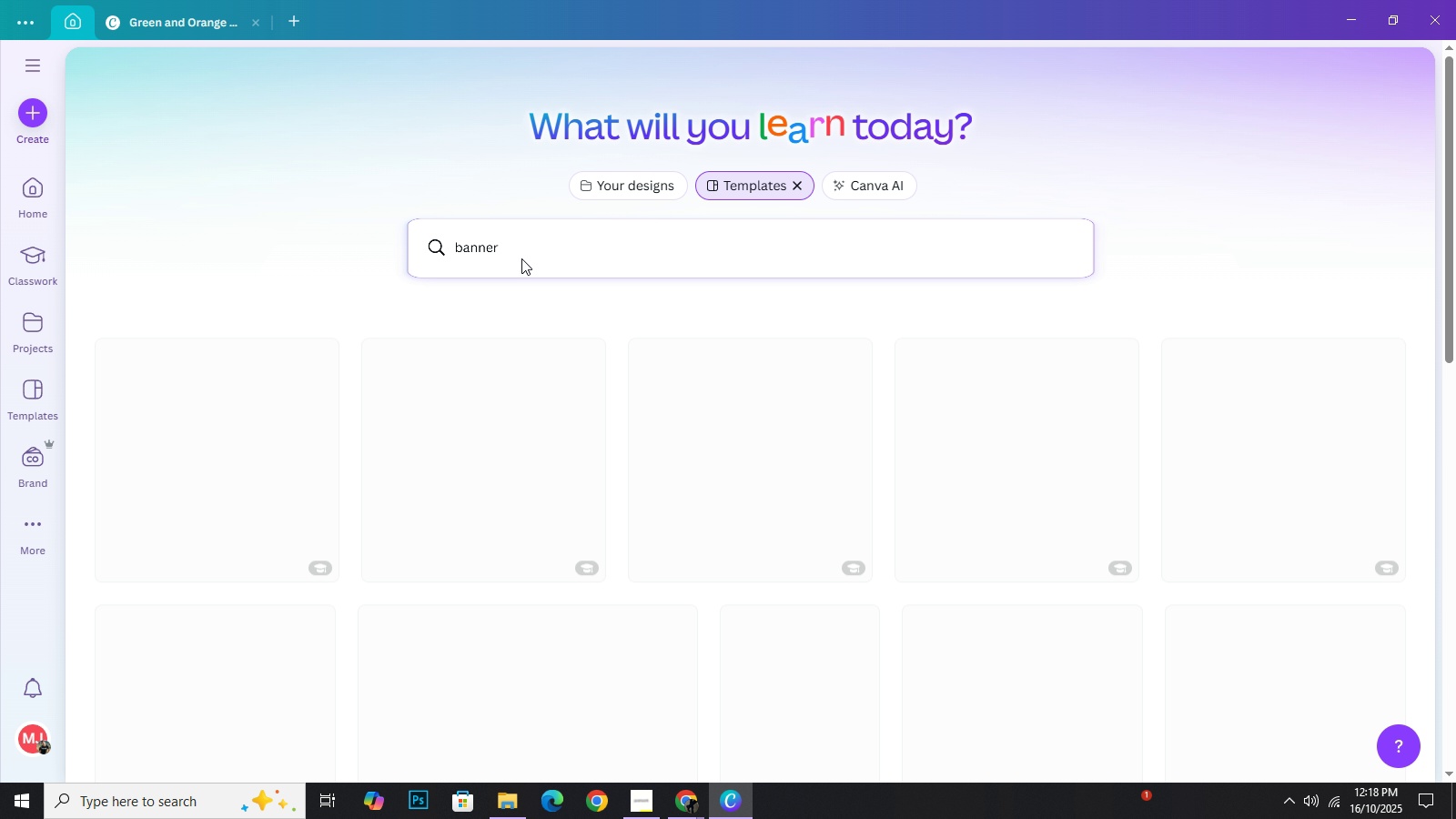 
left_click([463, 504])
 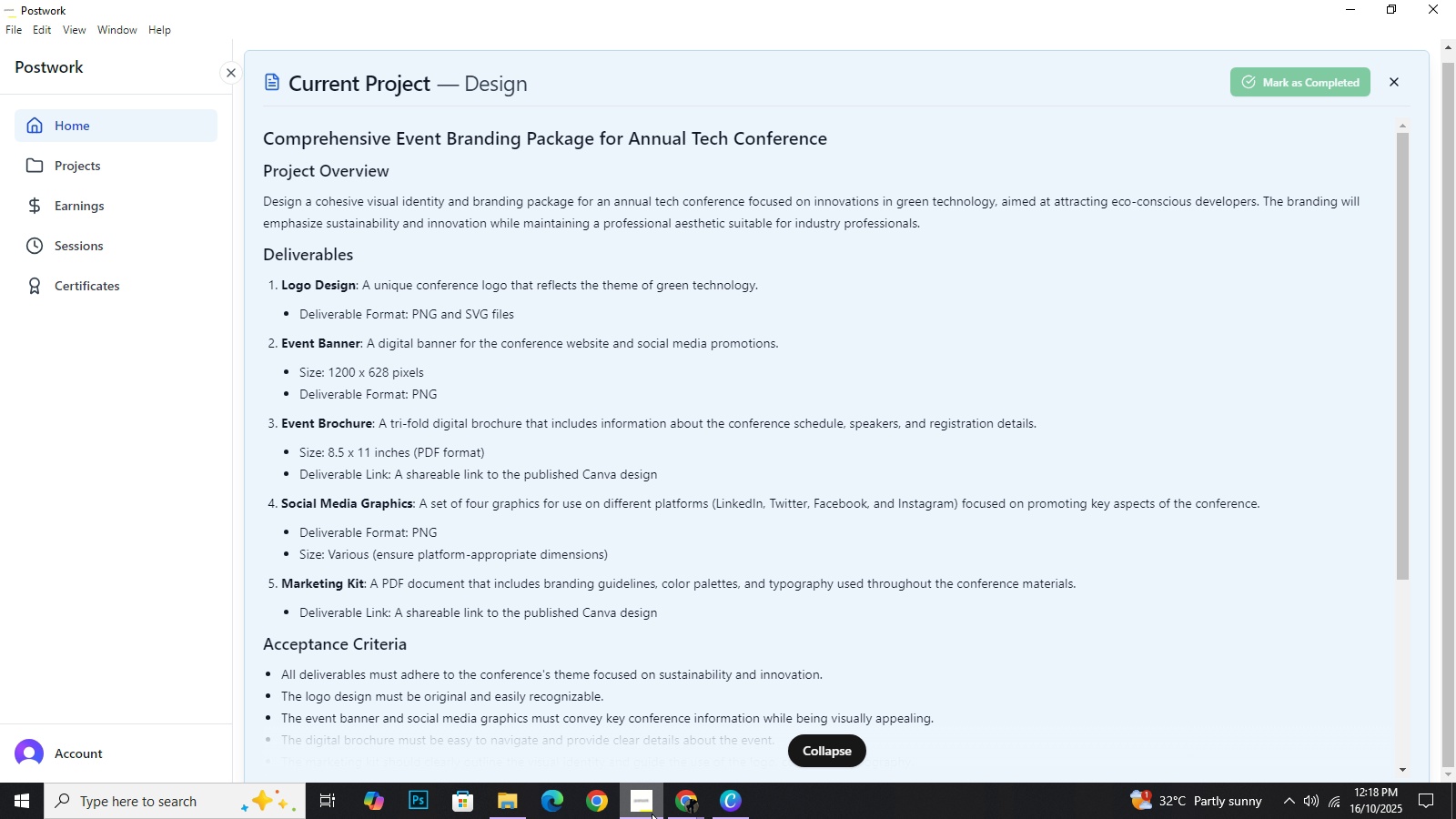 
left_click([652, 814])